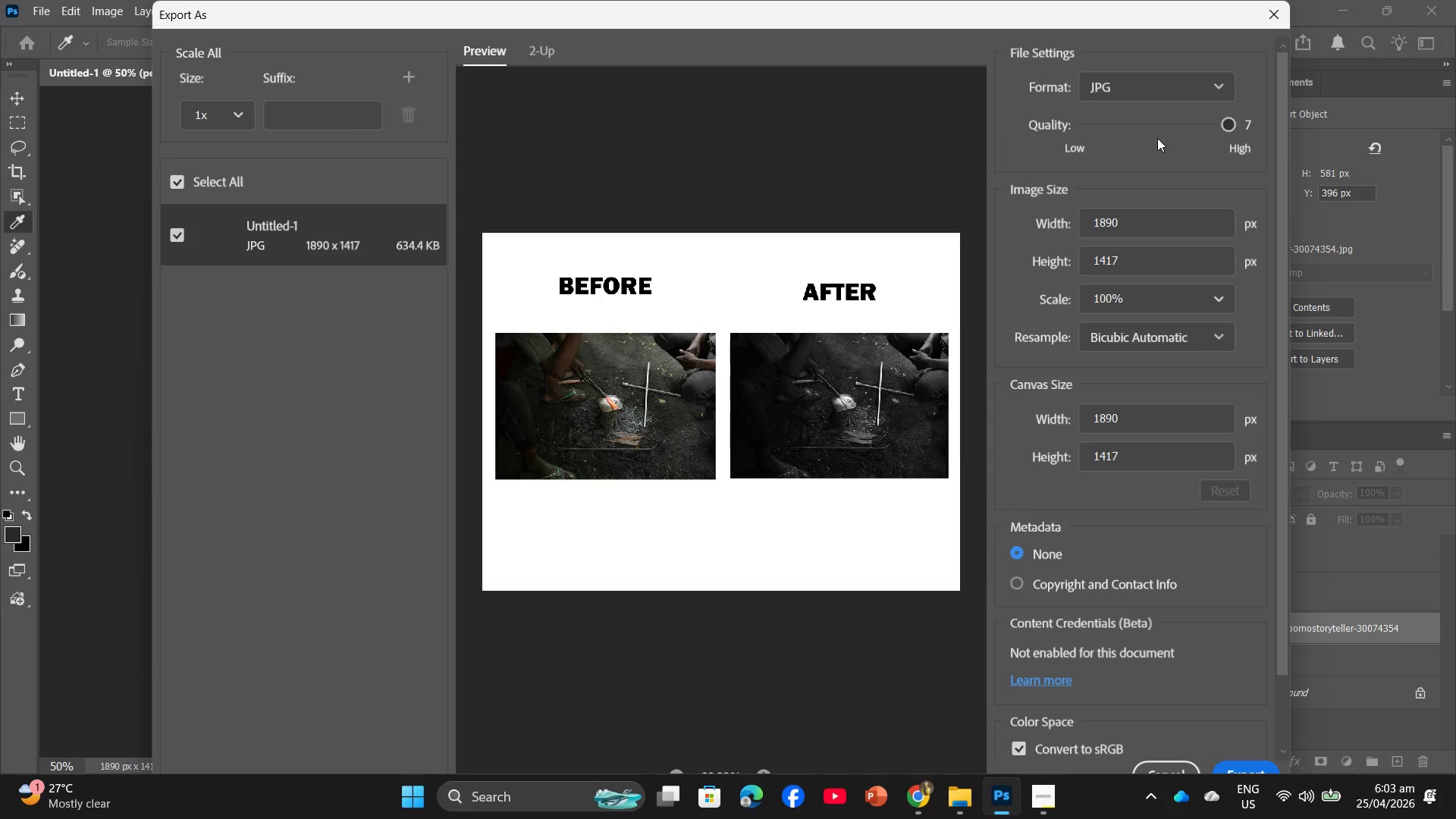 
double_click([395, 210])
 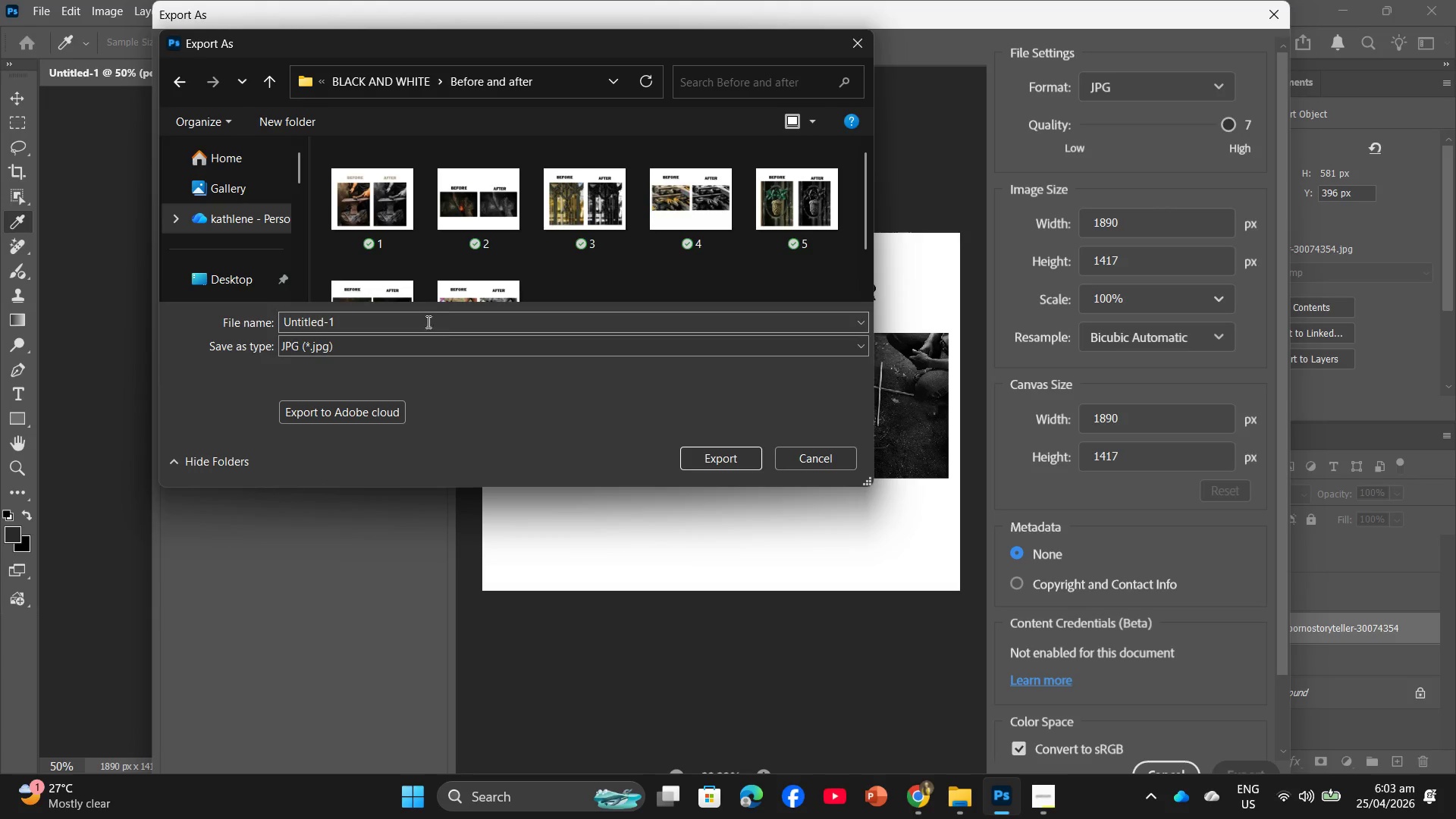 
left_click([422, 315])
 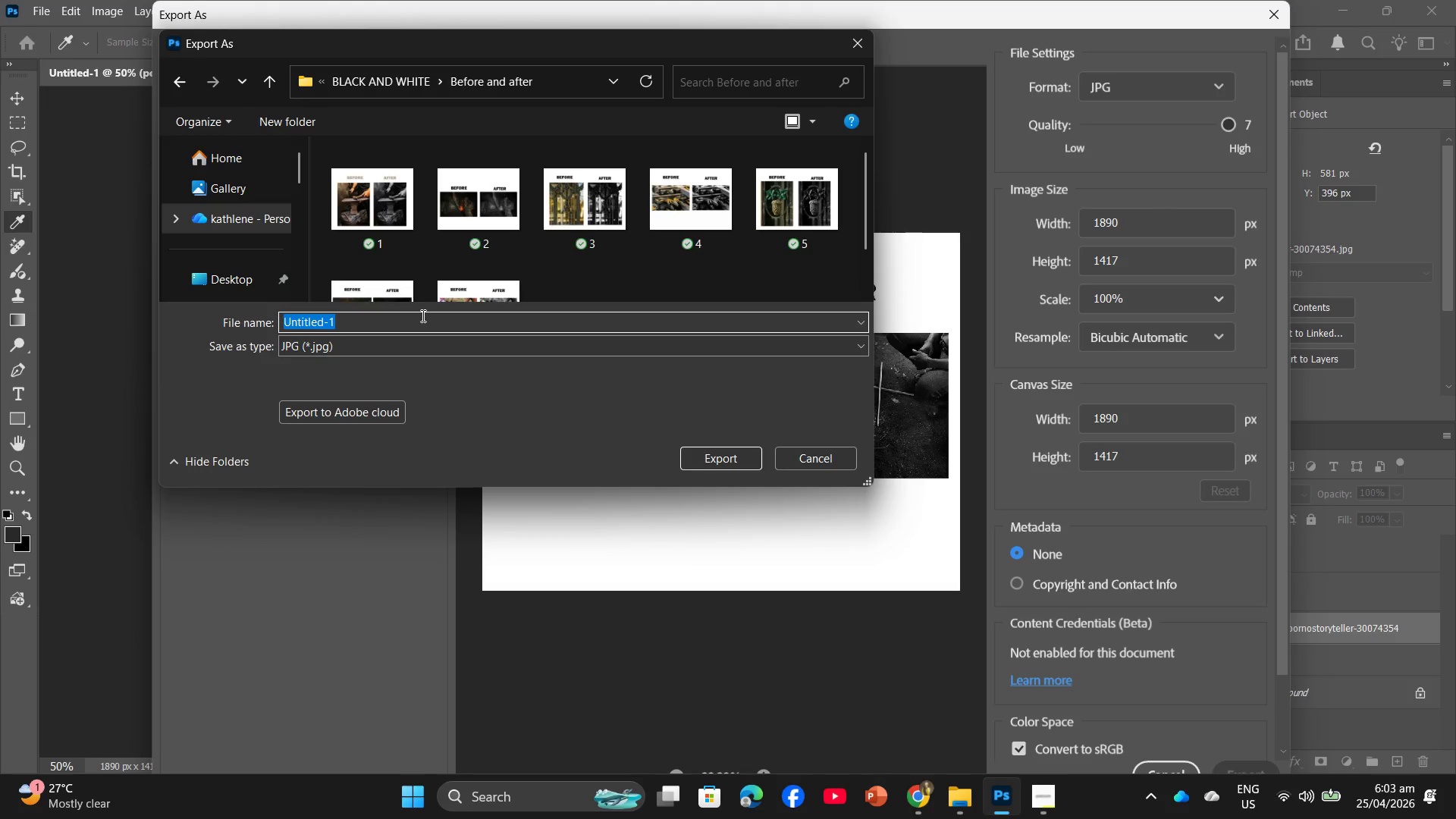 
key(8)
 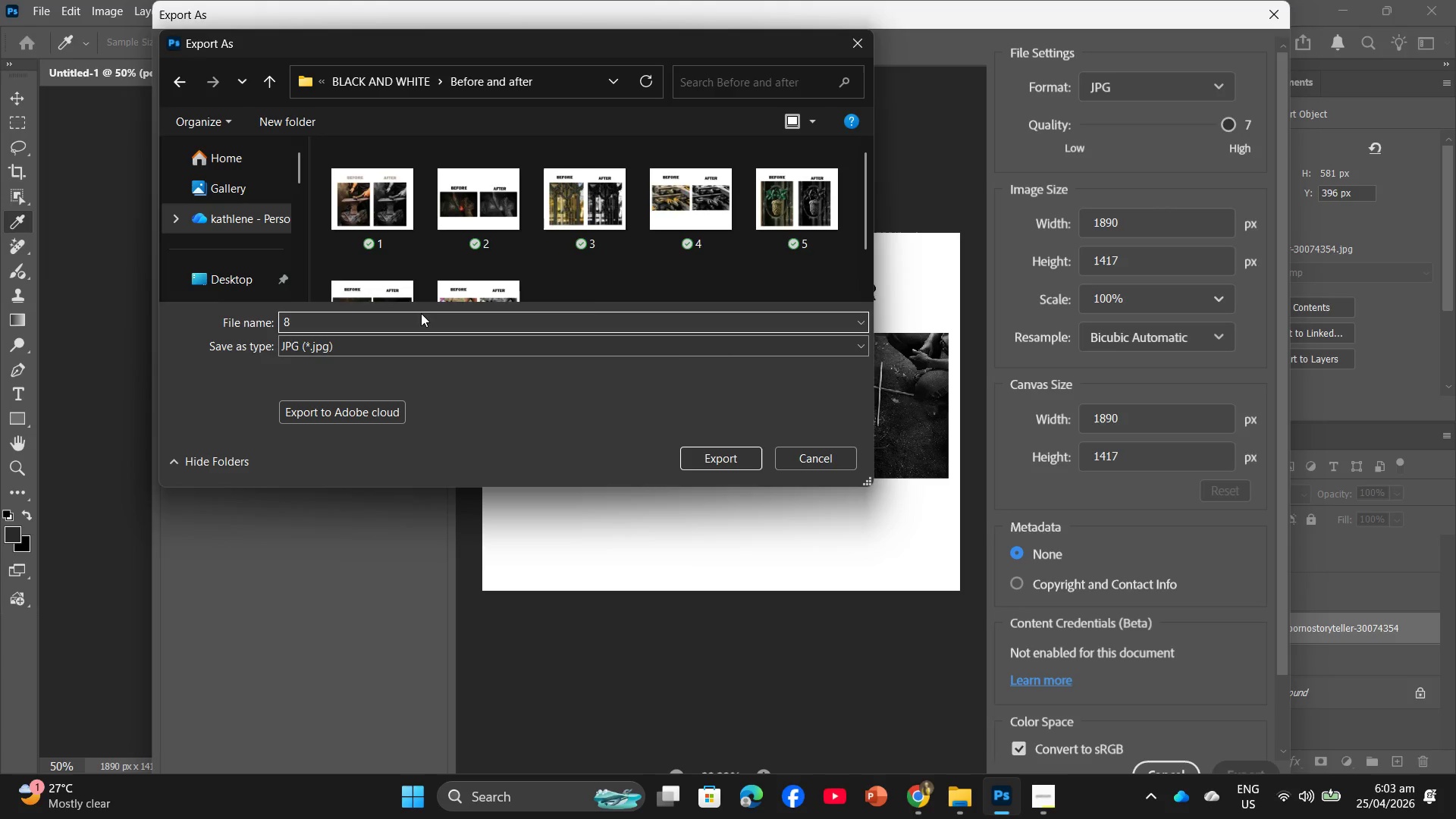 
key(Enter)
 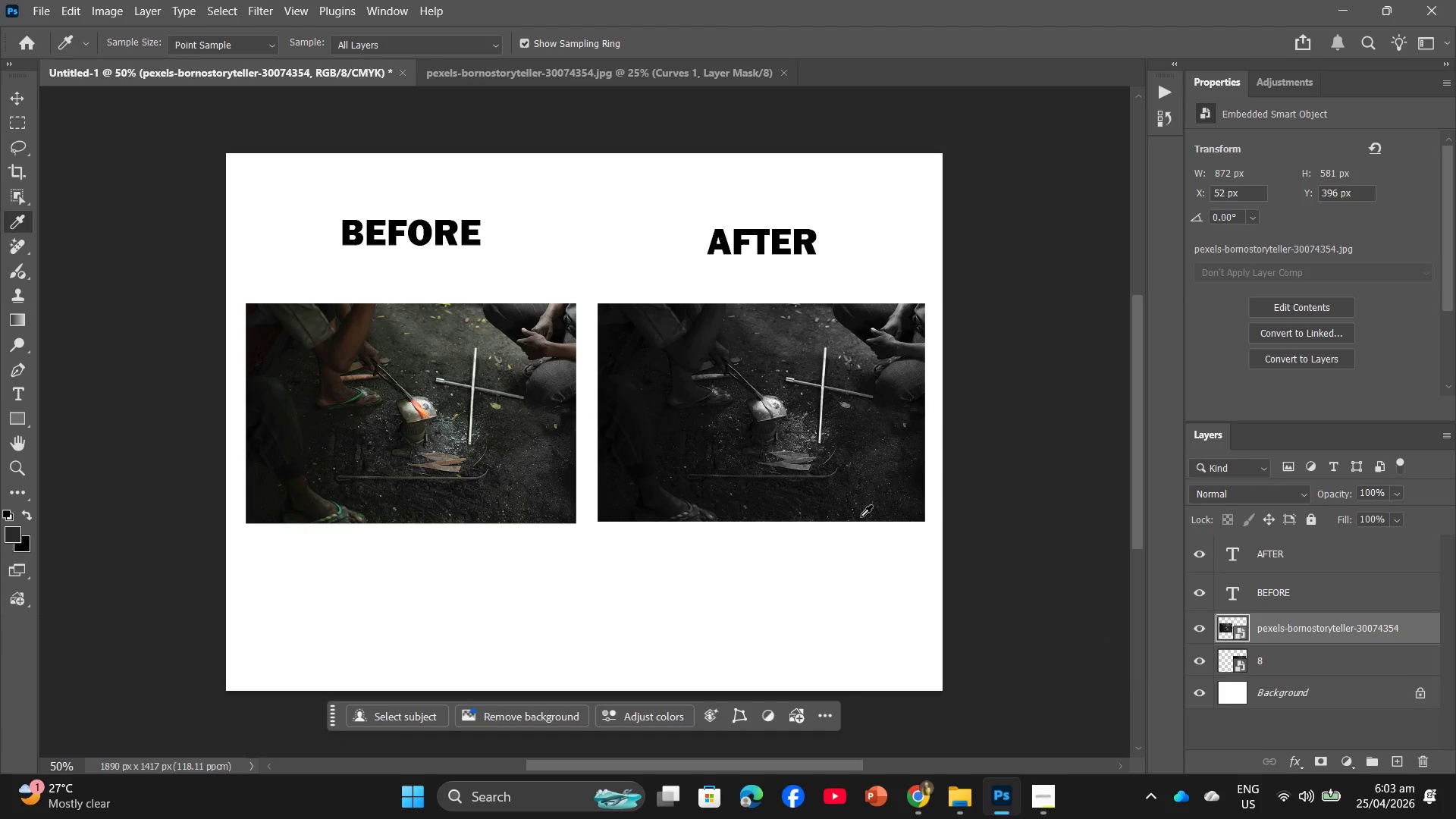 
left_click([1037, 818])